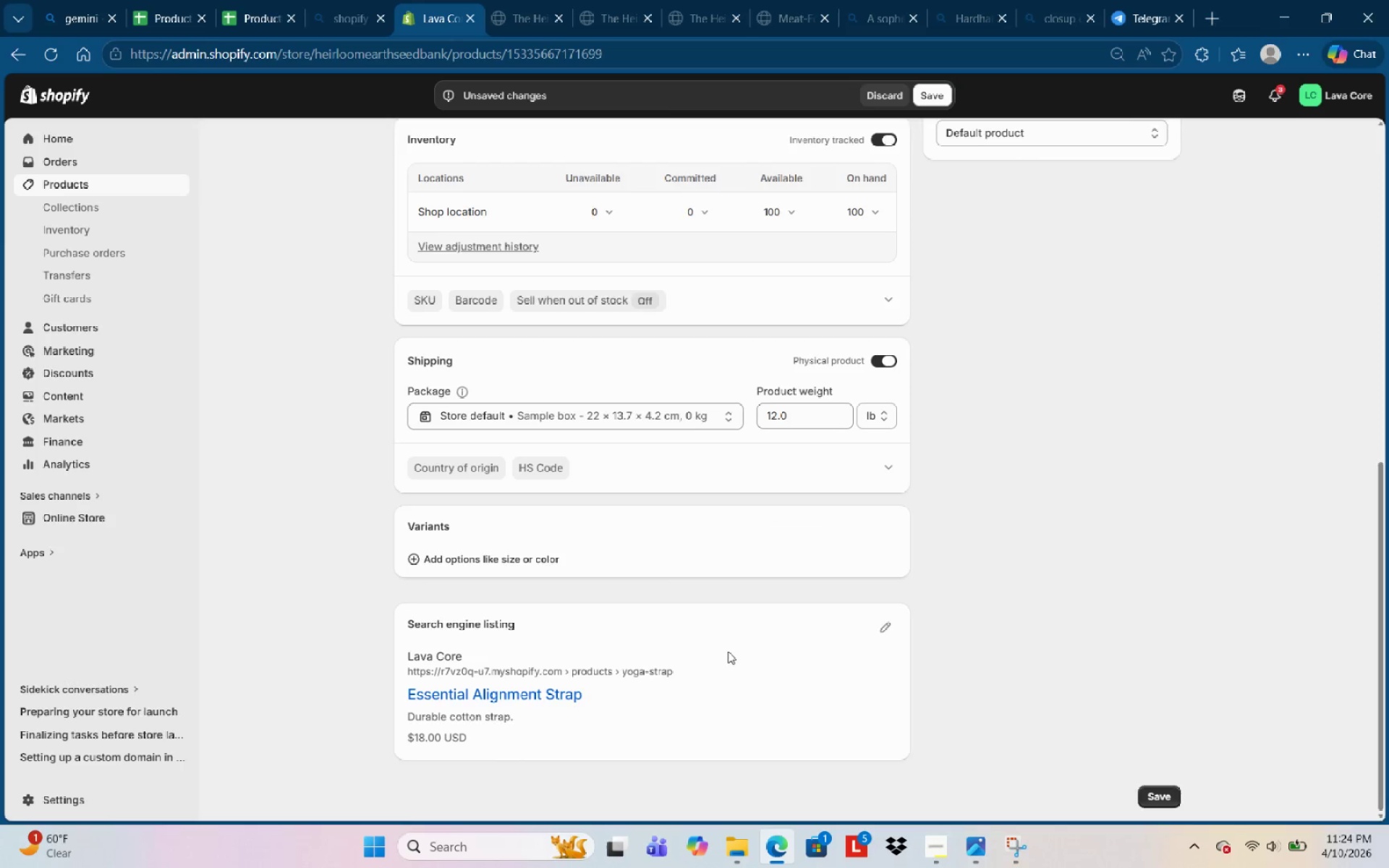 
scroll: coordinate [767, 589], scroll_direction: up, amount: 9.0
 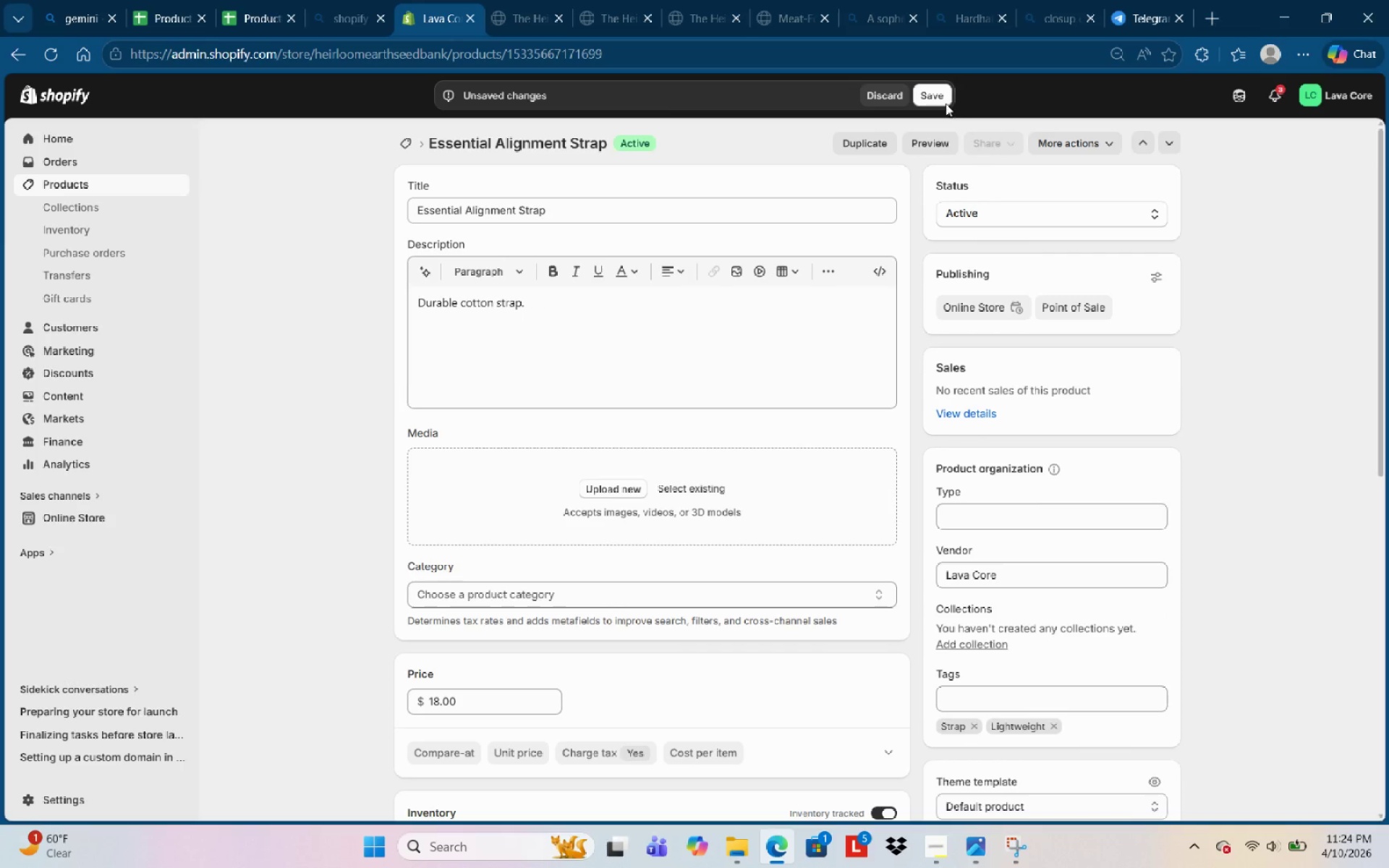 
left_click([943, 92])
 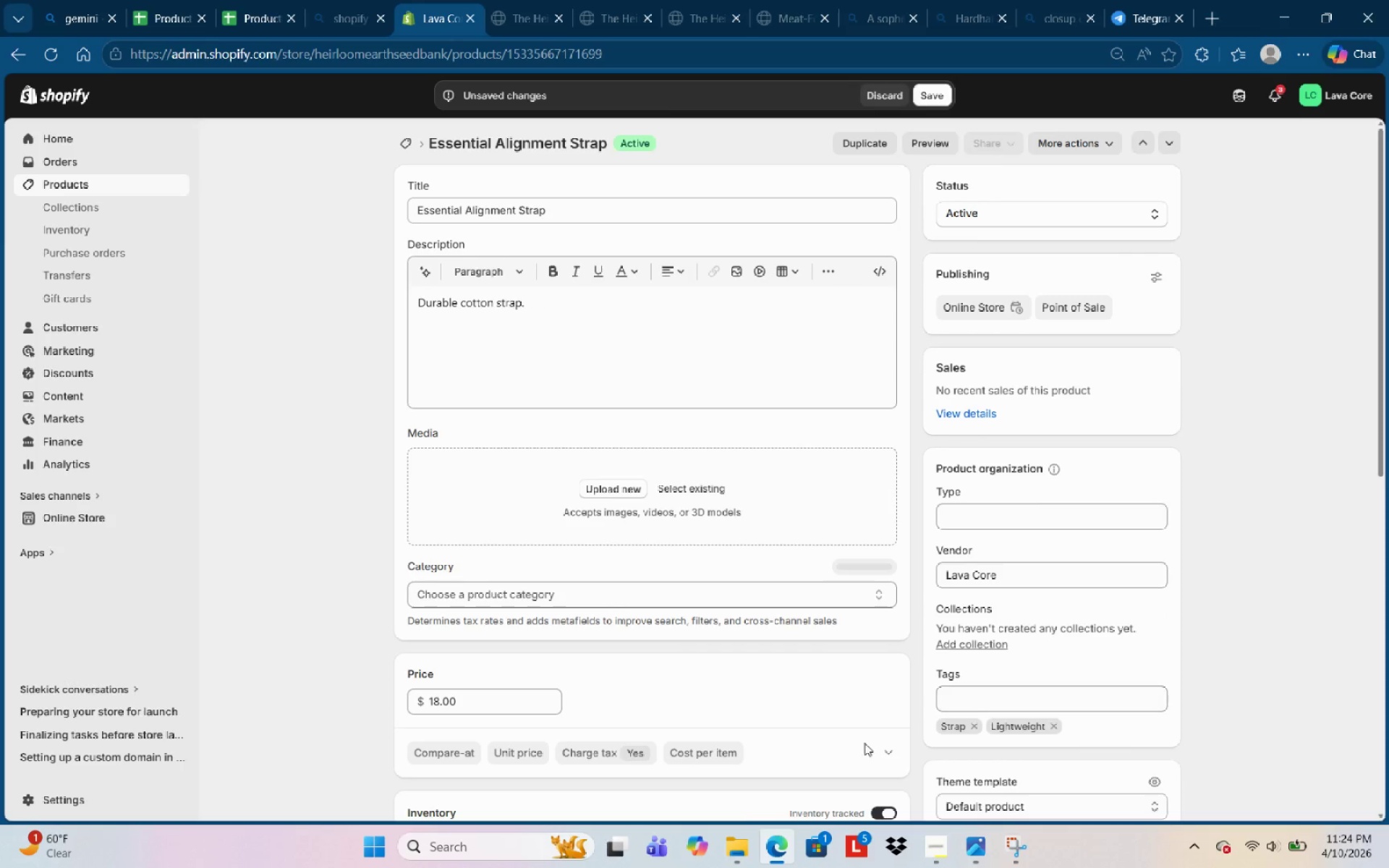 
left_click([927, 848])